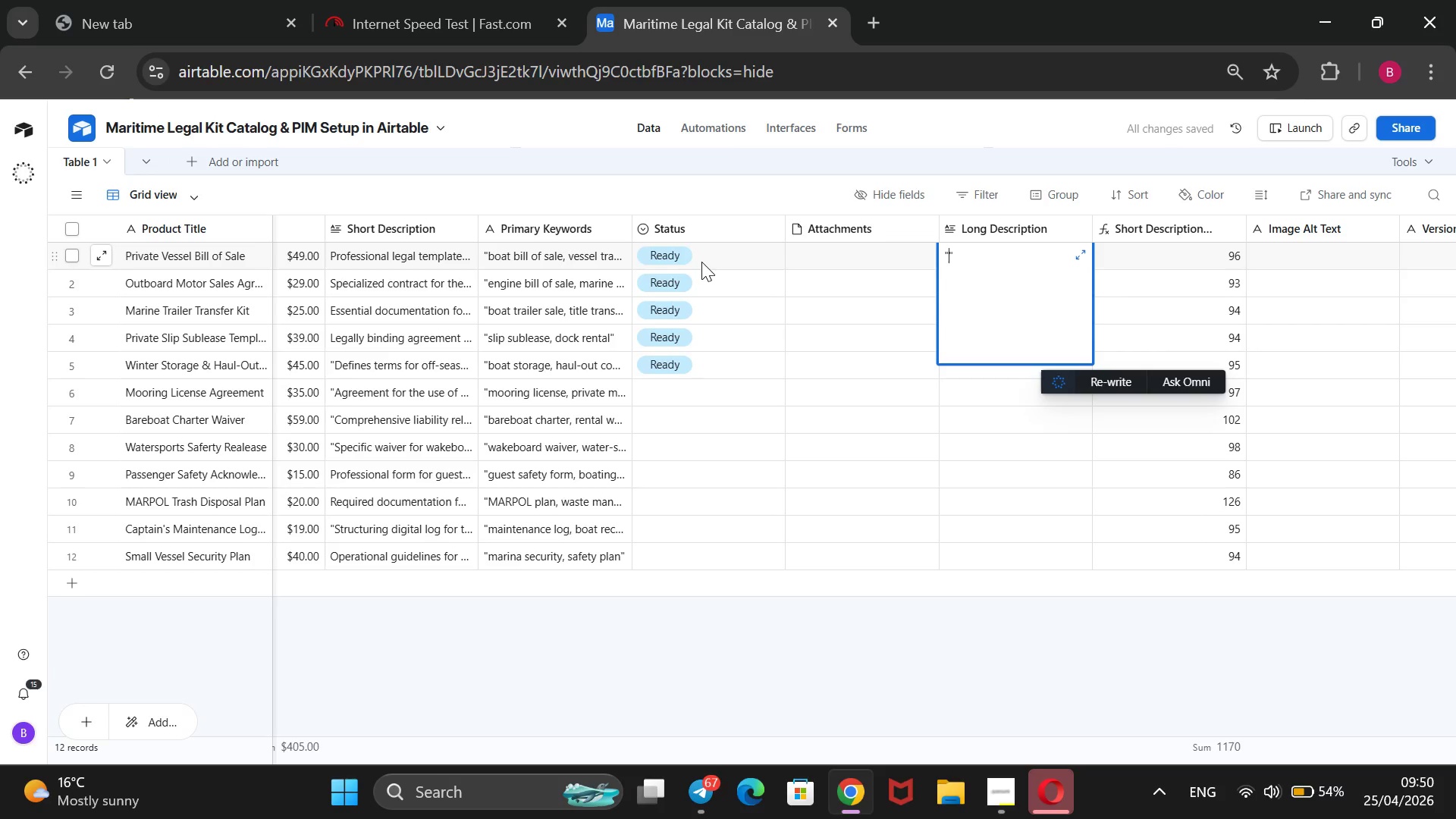 
type(Purchase our Privae v)
key(Backspace)
key(Backspace)
key(Backspace)
type(te s)
key(Backspace)
type(vessel Bill of Sale kit. The professional way to transfer boat ownership legally)
 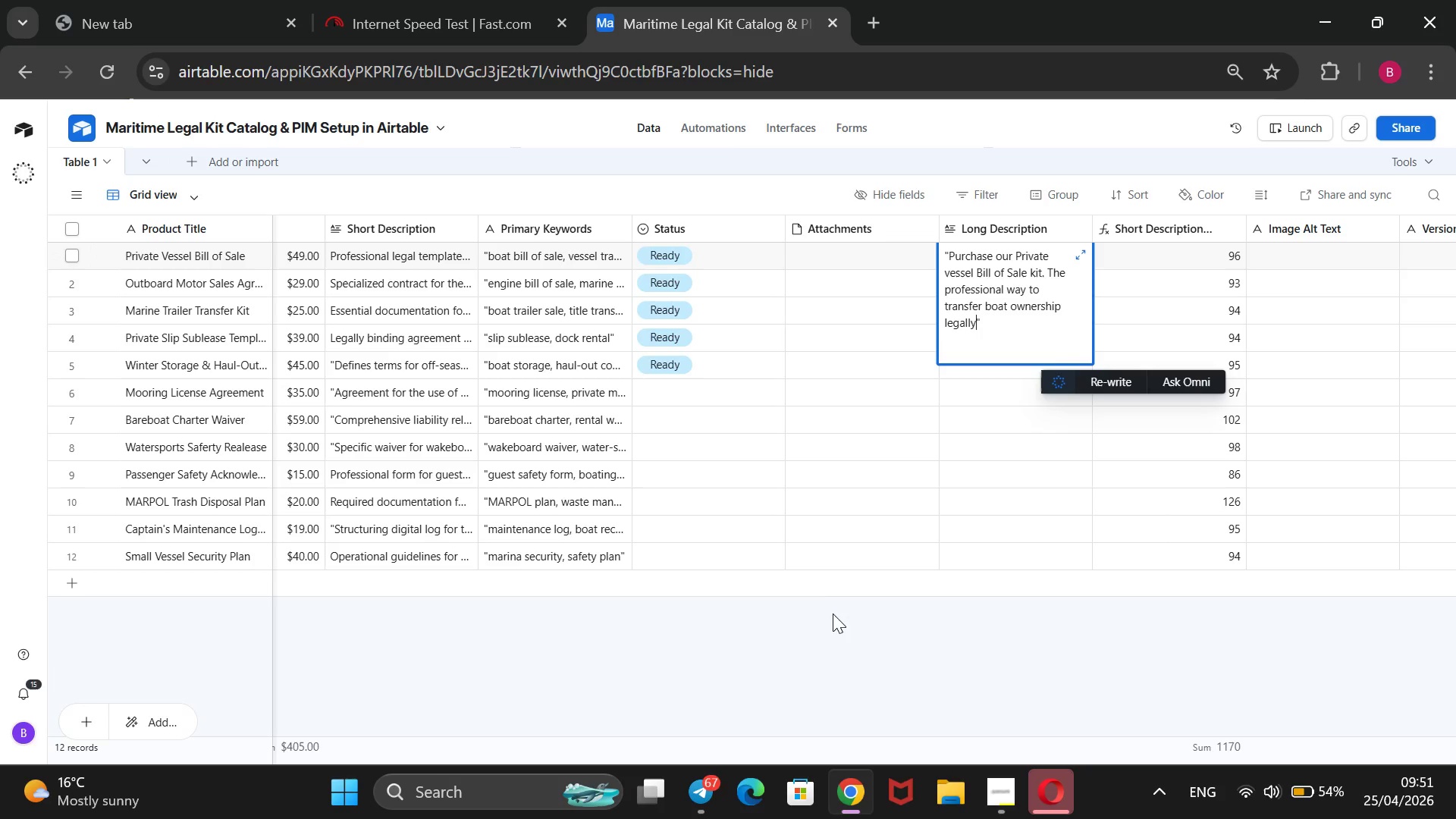 
left_click([836, 651])
 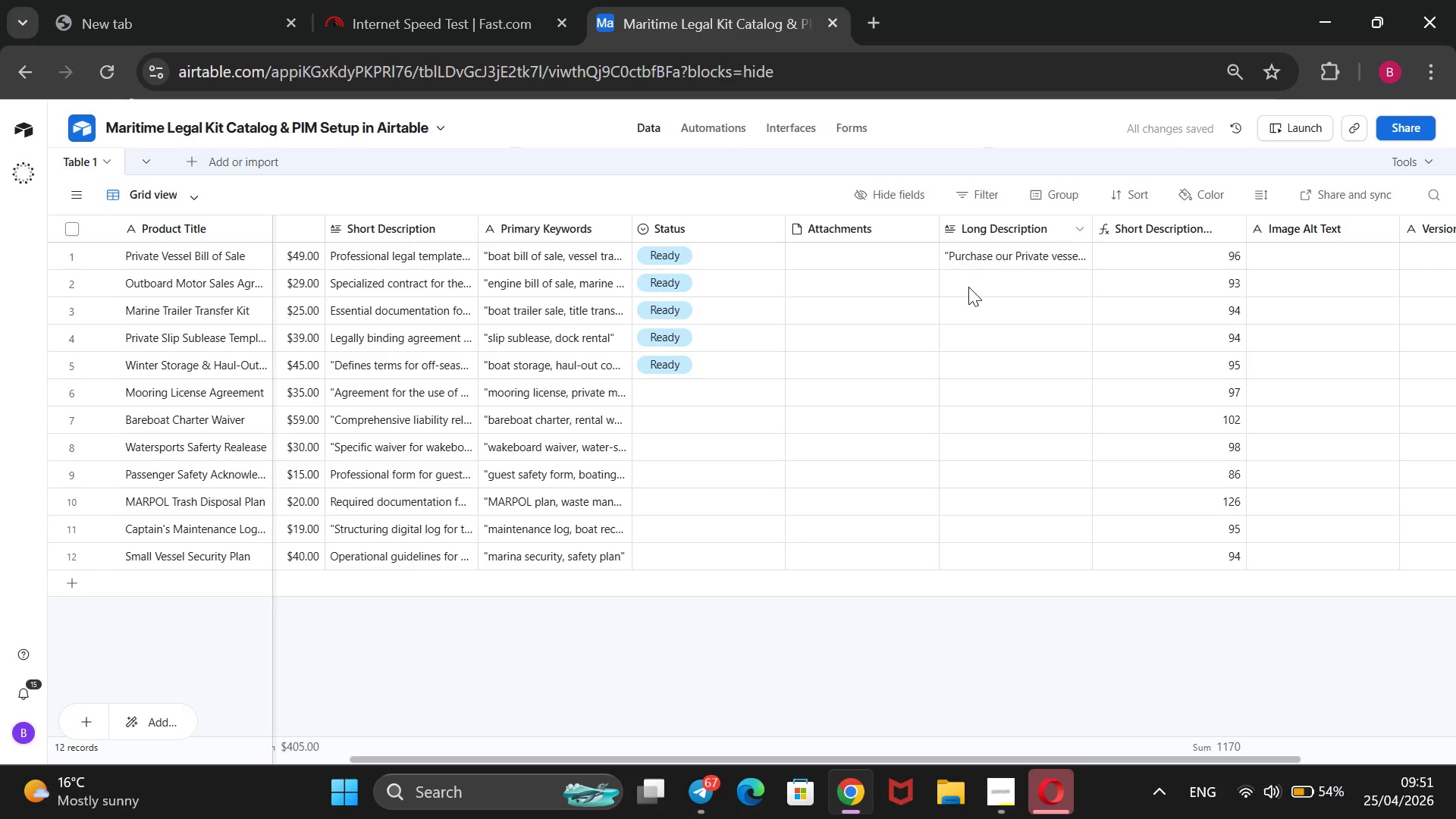 
left_click([968, 287])
 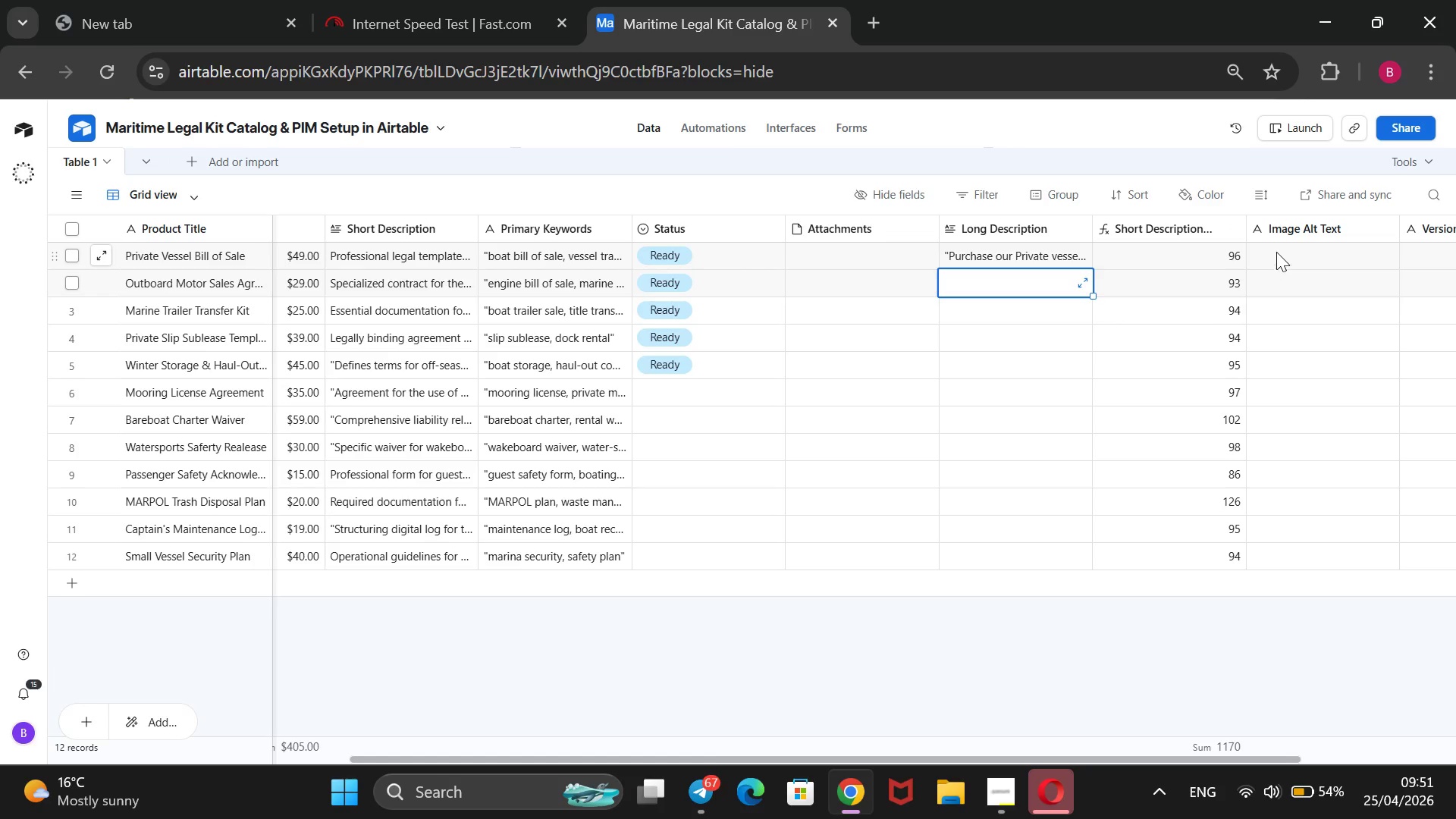 
wait(5.56)
 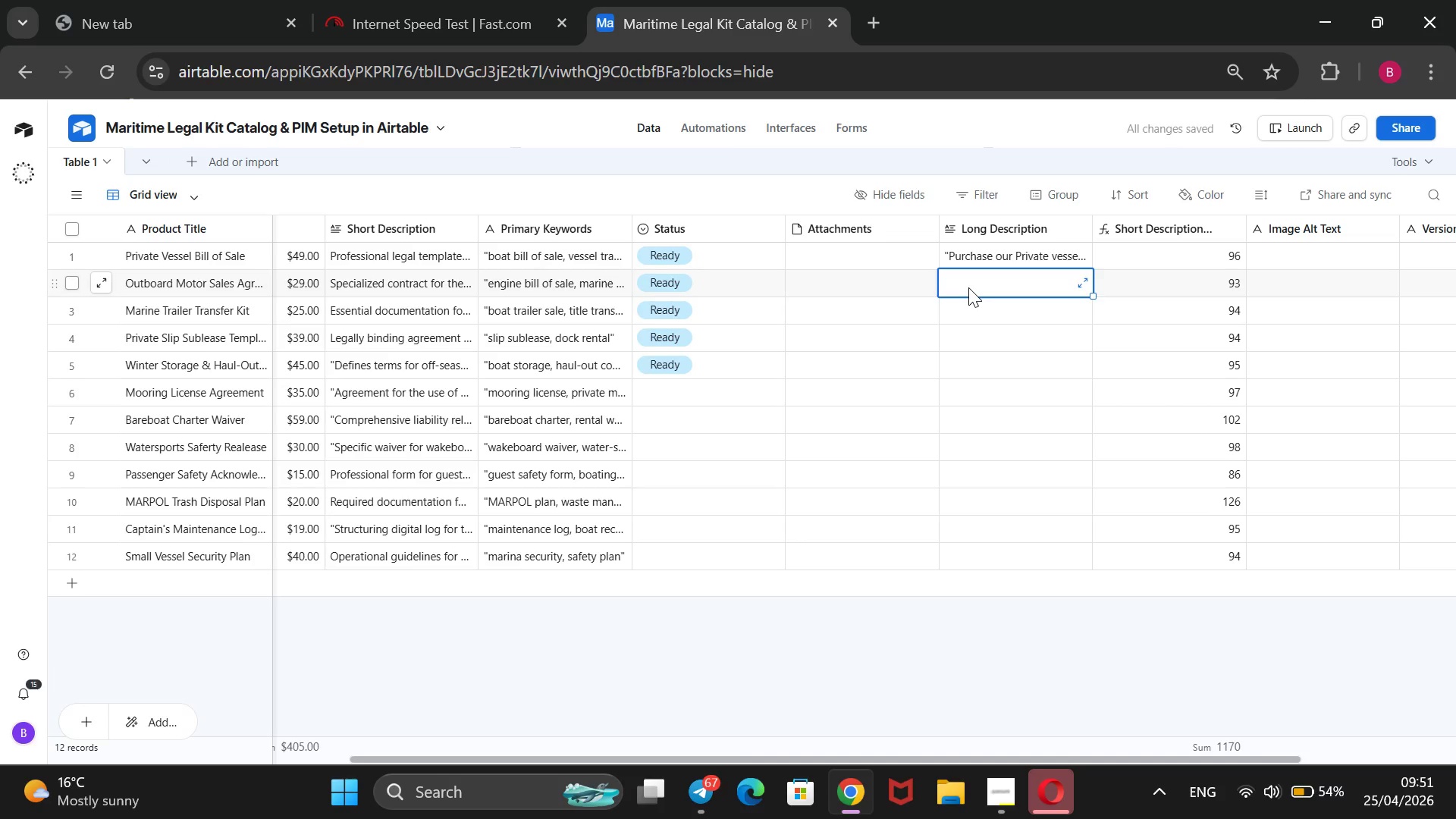 
left_click_drag(start_coordinate=[1312, 228], to_coordinate=[1133, 298])
 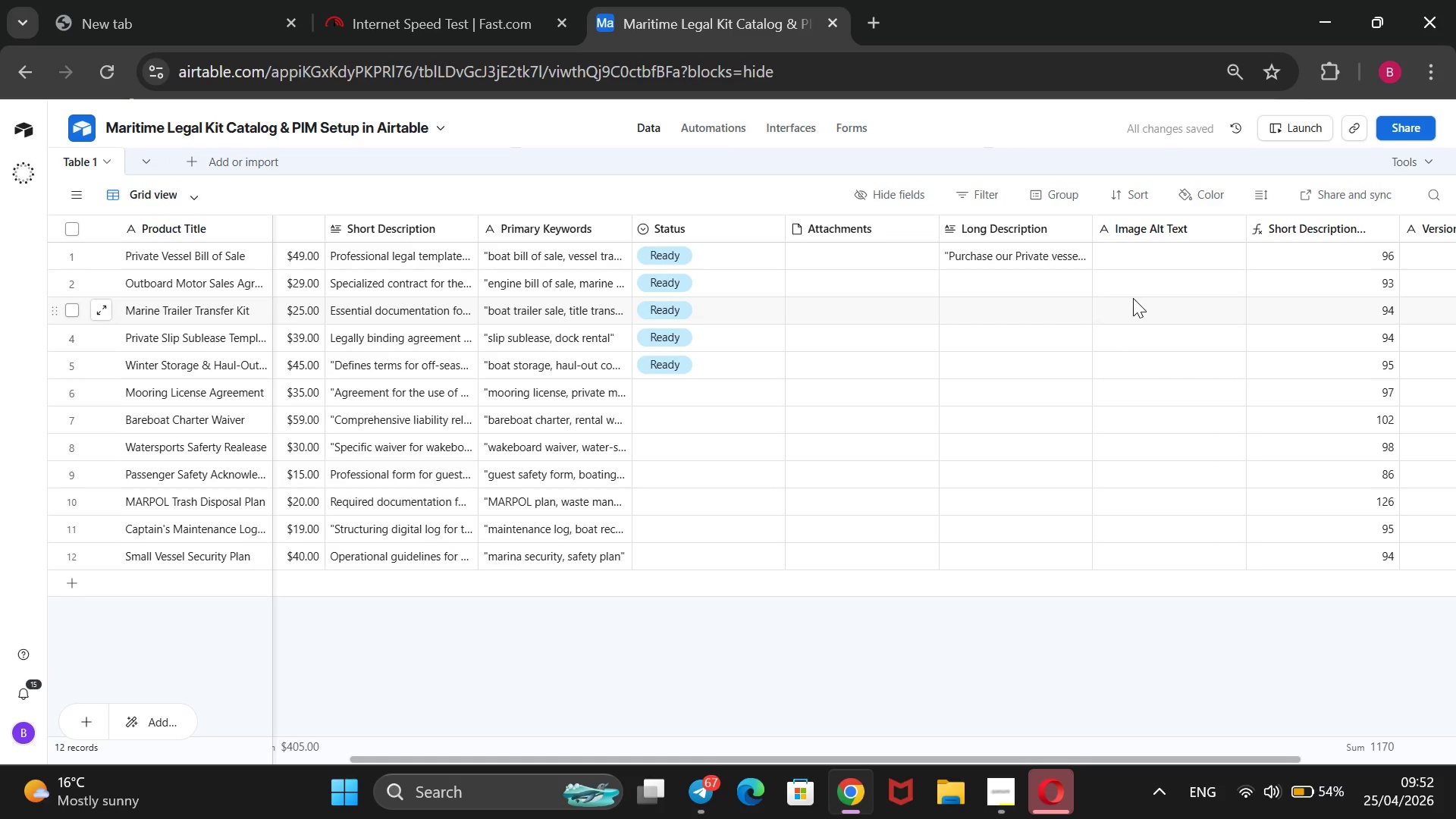 
wait(9.5)
 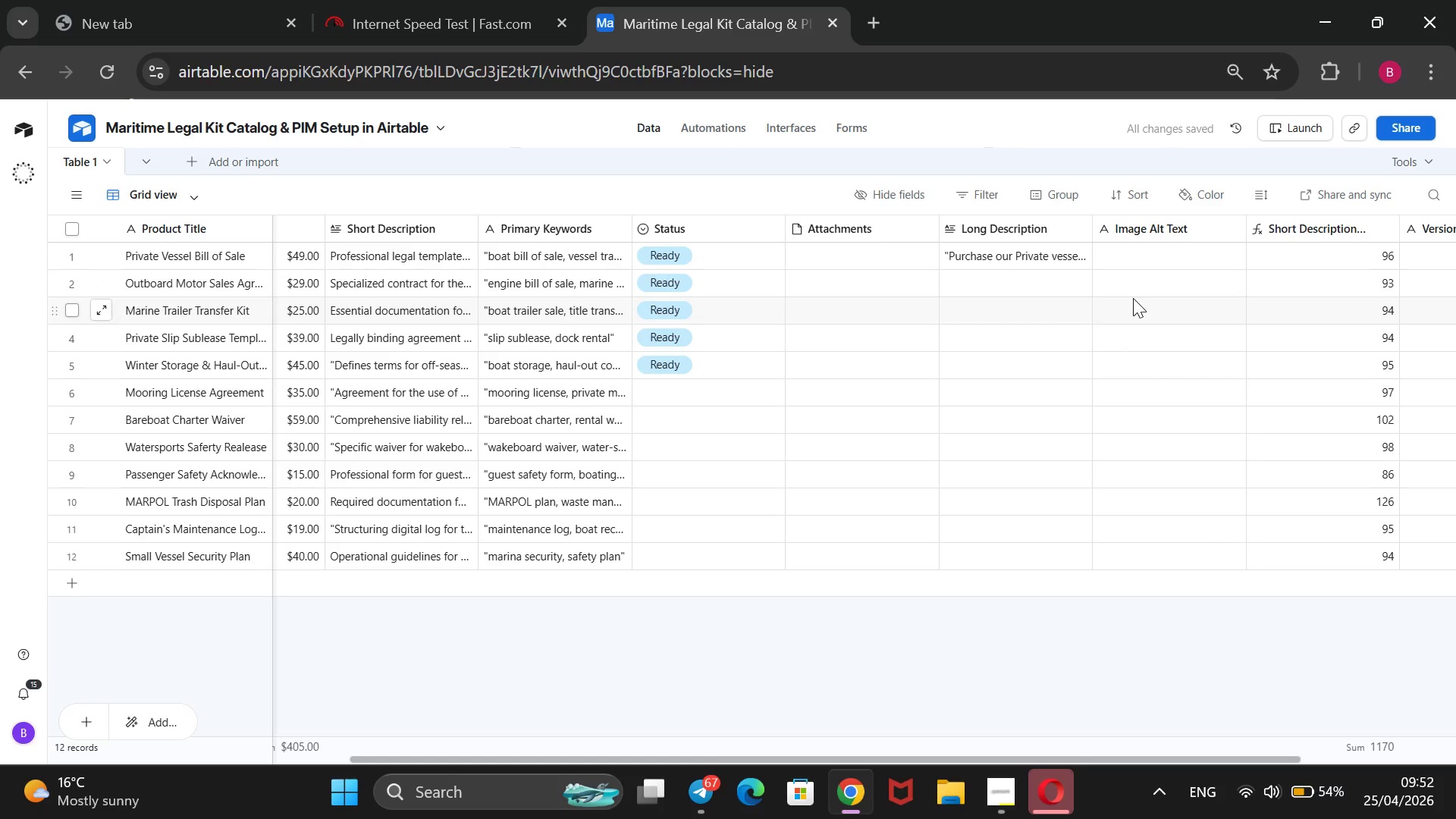 
left_click([990, 808])